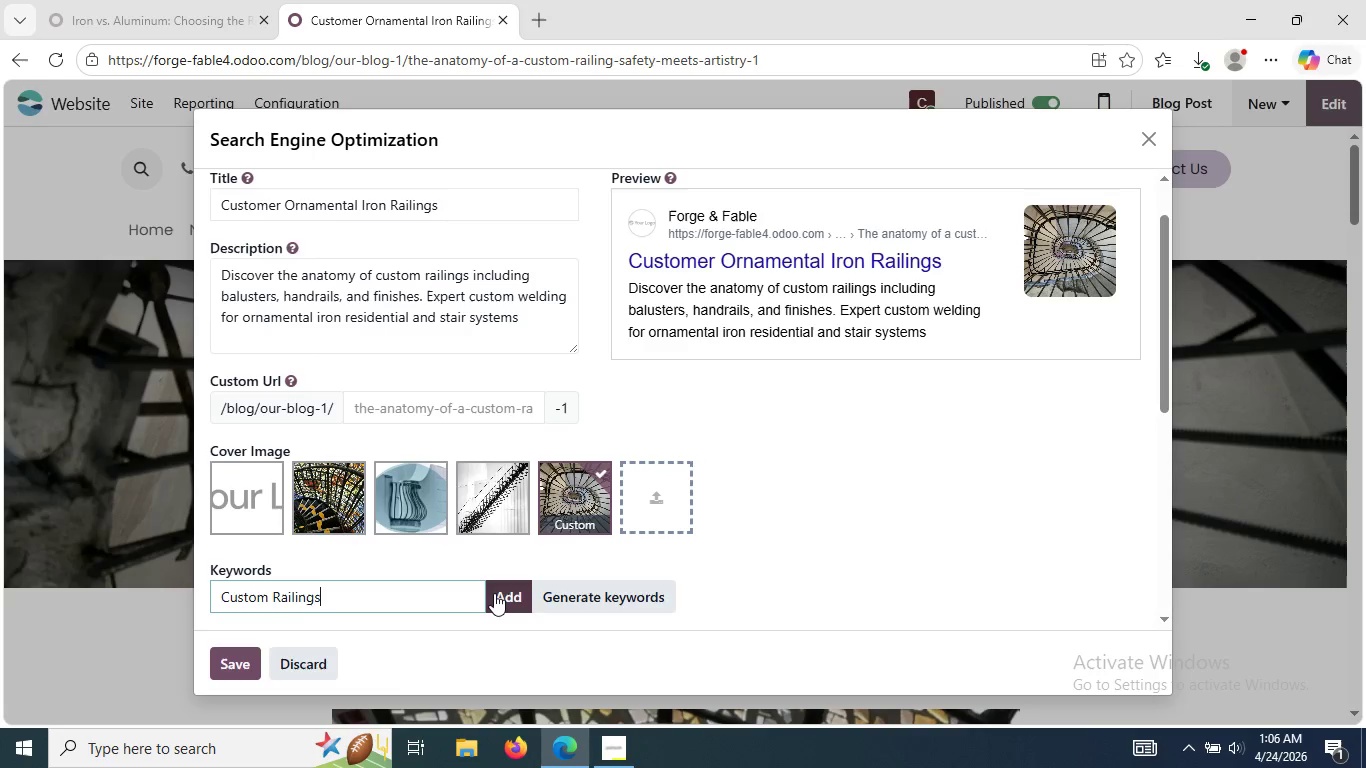 
left_click([498, 536])
 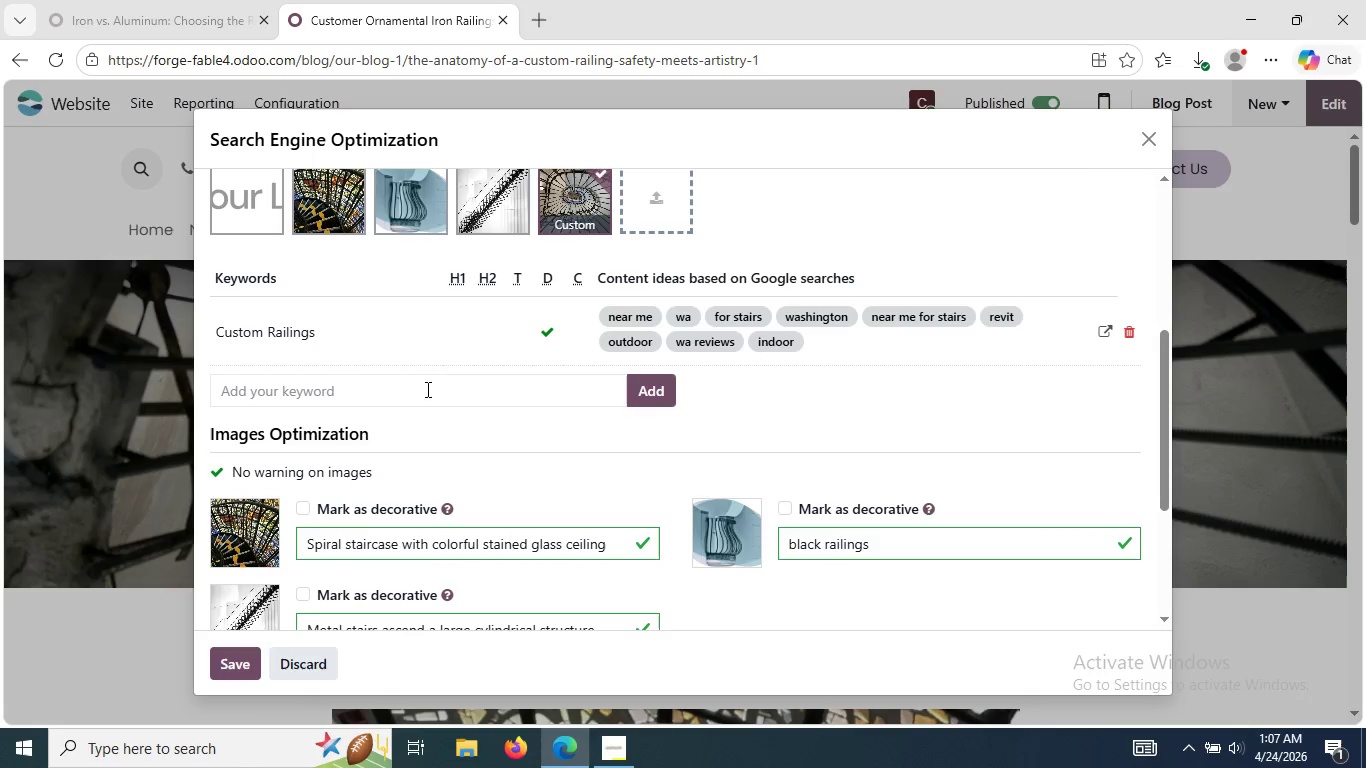 
left_click([411, 383])
 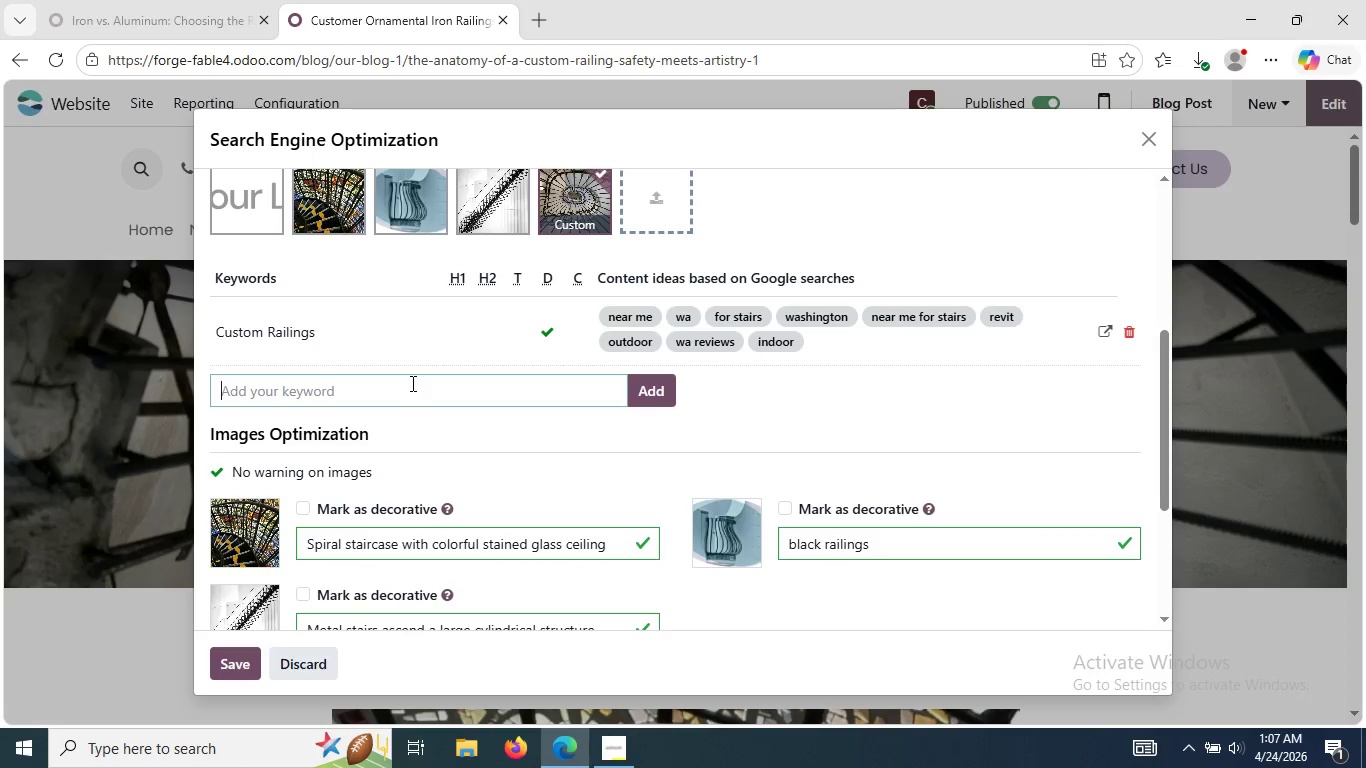 
hold_key(key=ShiftLeft, duration=1.5)
 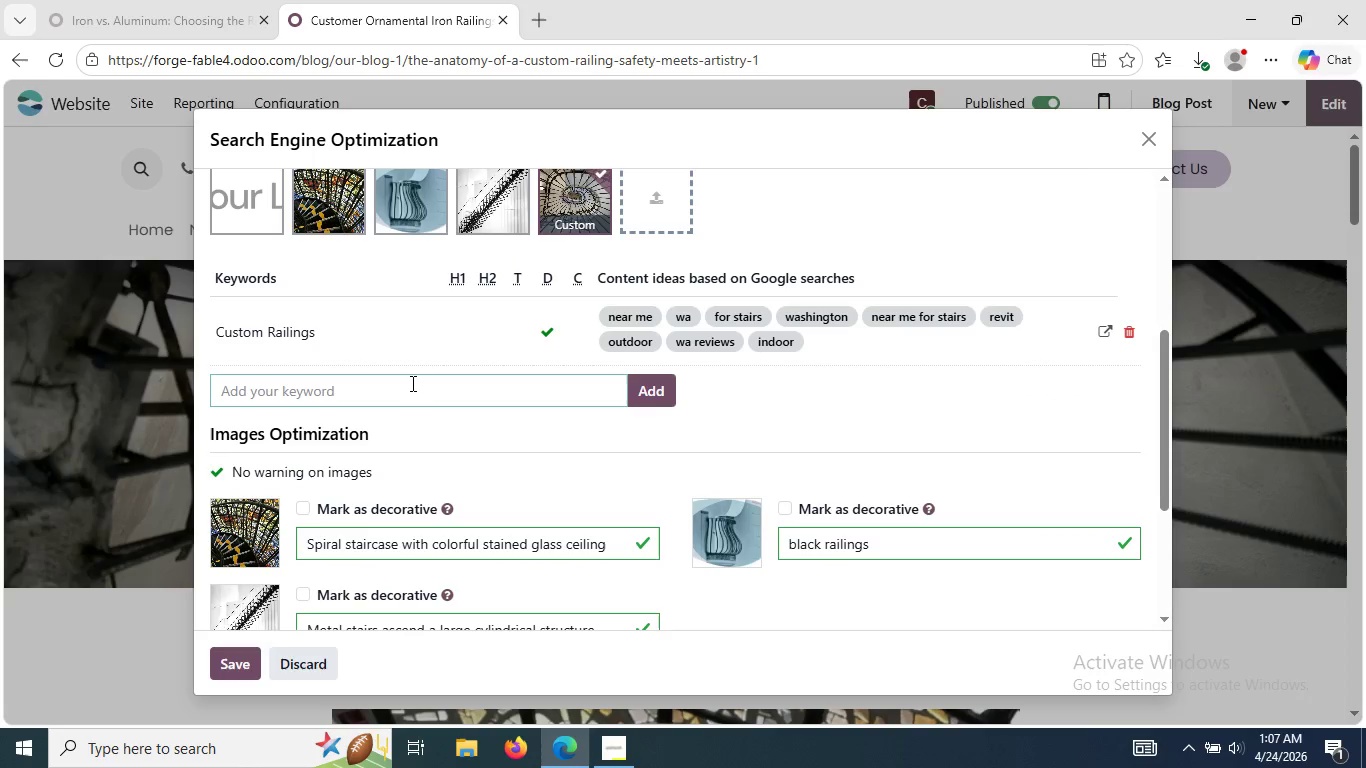 
hold_key(key=ShiftLeft, duration=0.66)
 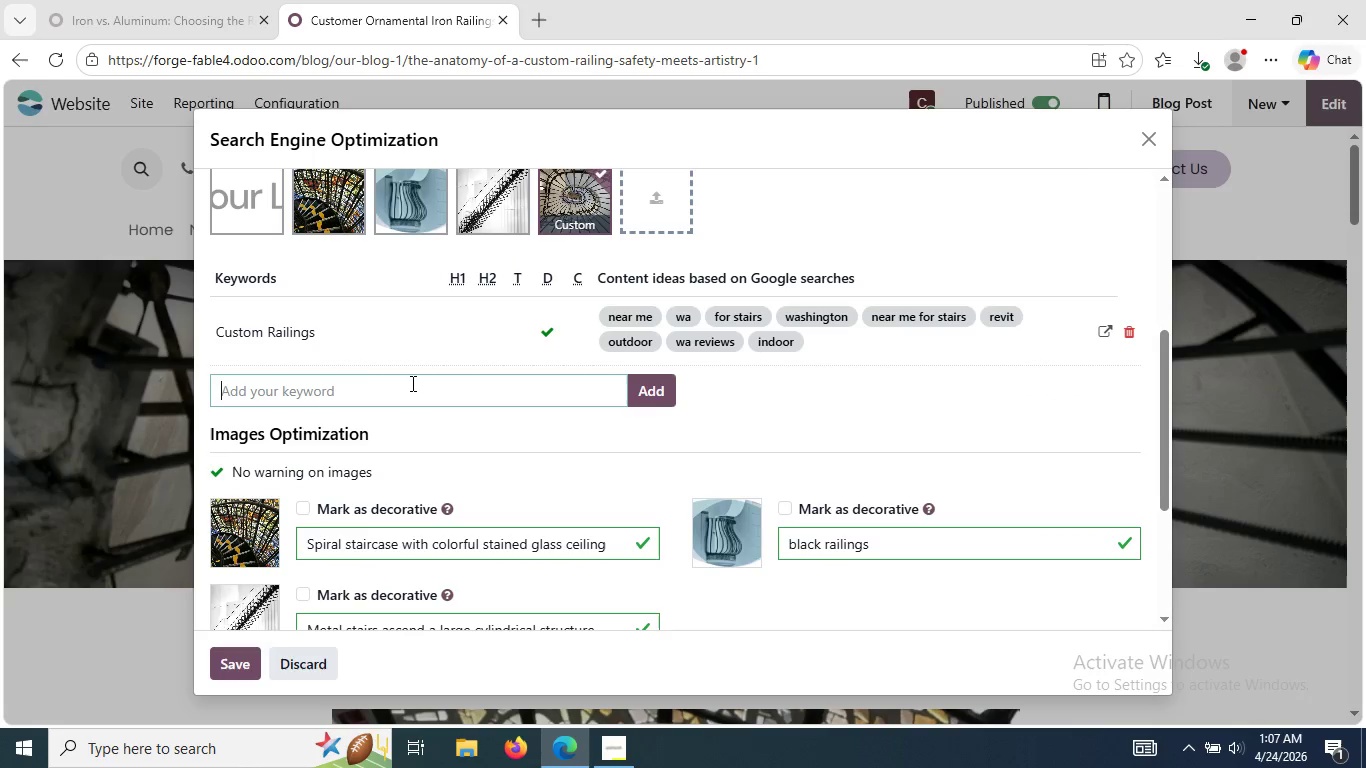 
hold_key(key=ShiftRight, duration=1.5)
 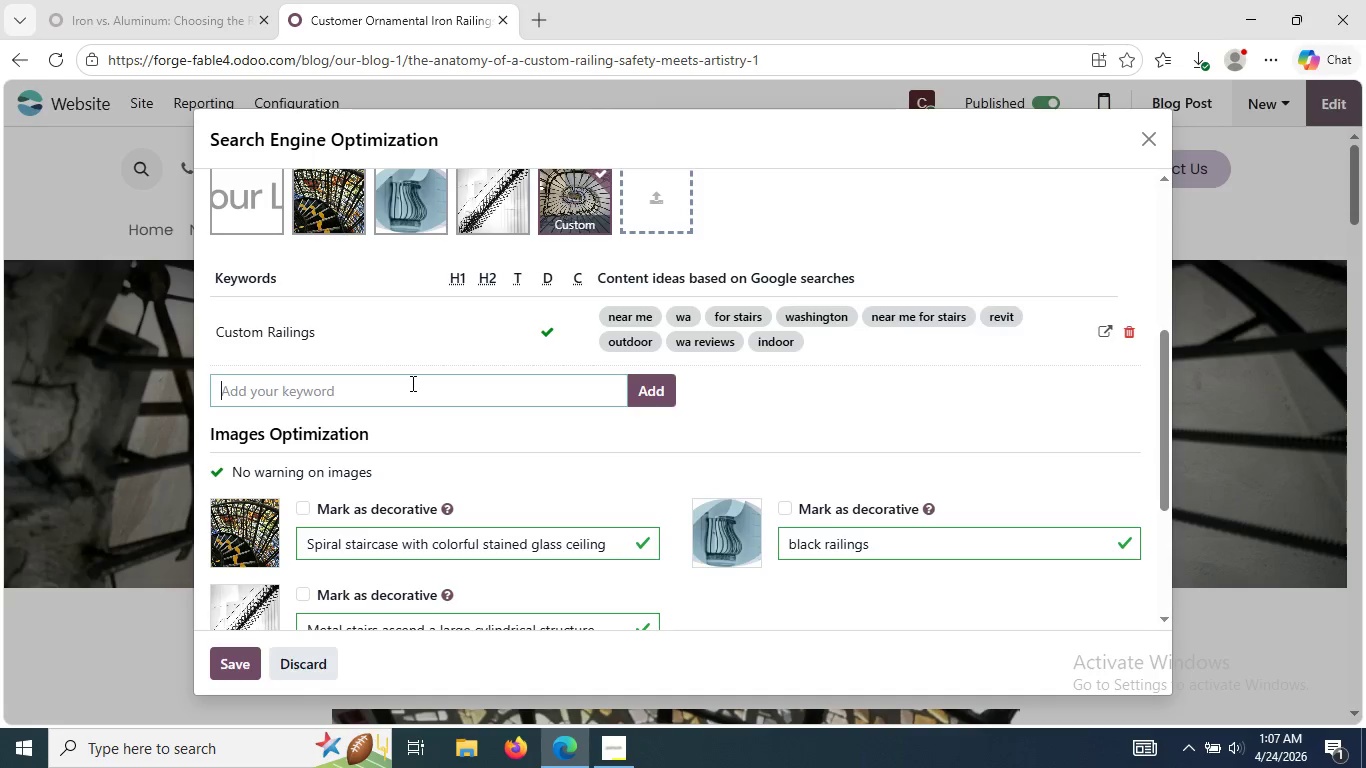 
hold_key(key=ShiftRight, duration=1.5)
 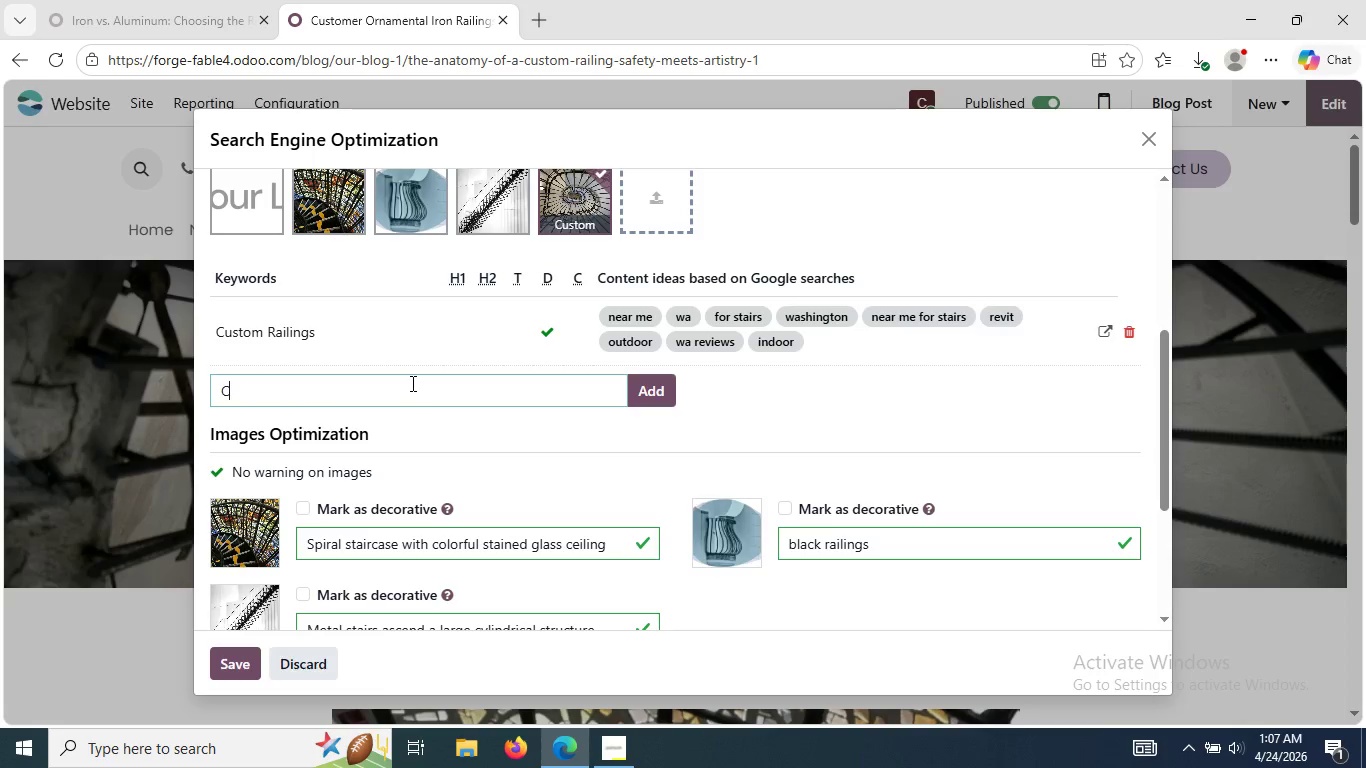 
type(Custom Weldings)
 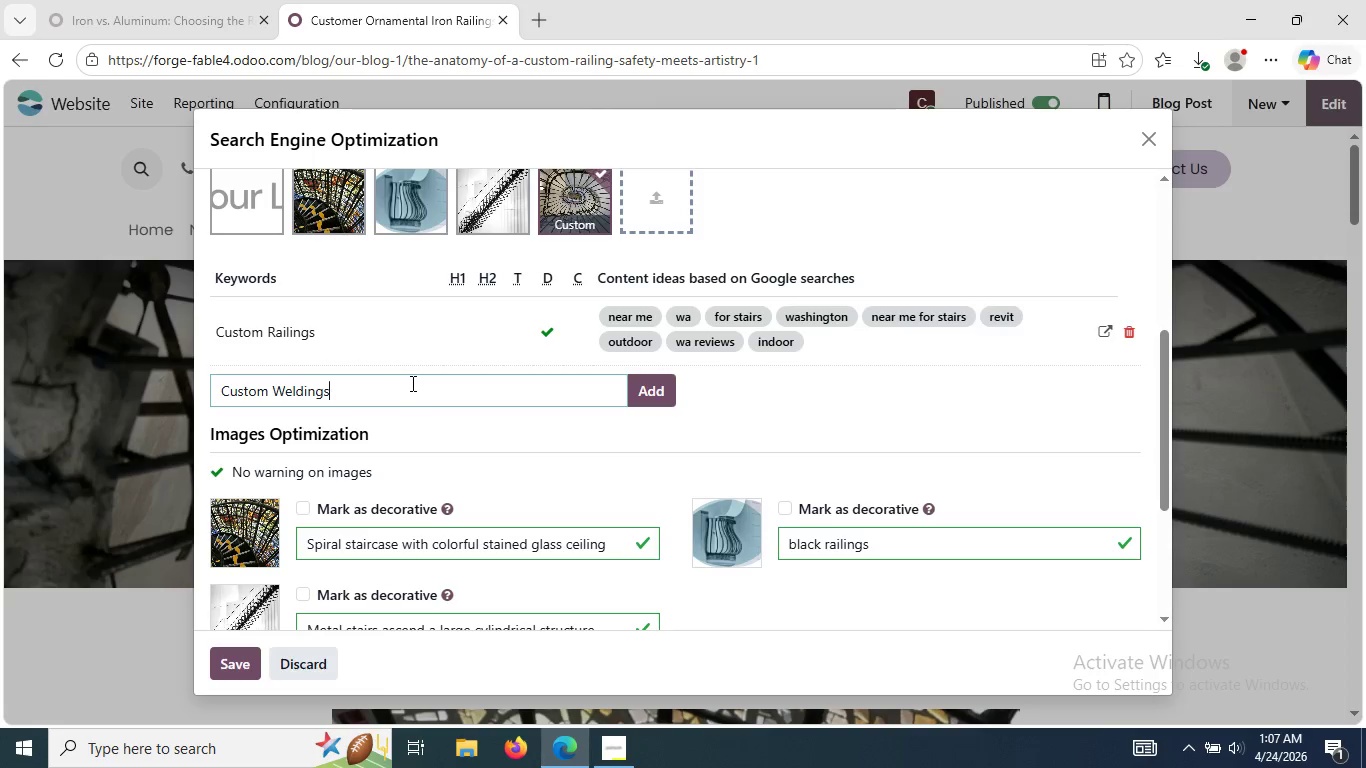 
wait(9.0)
 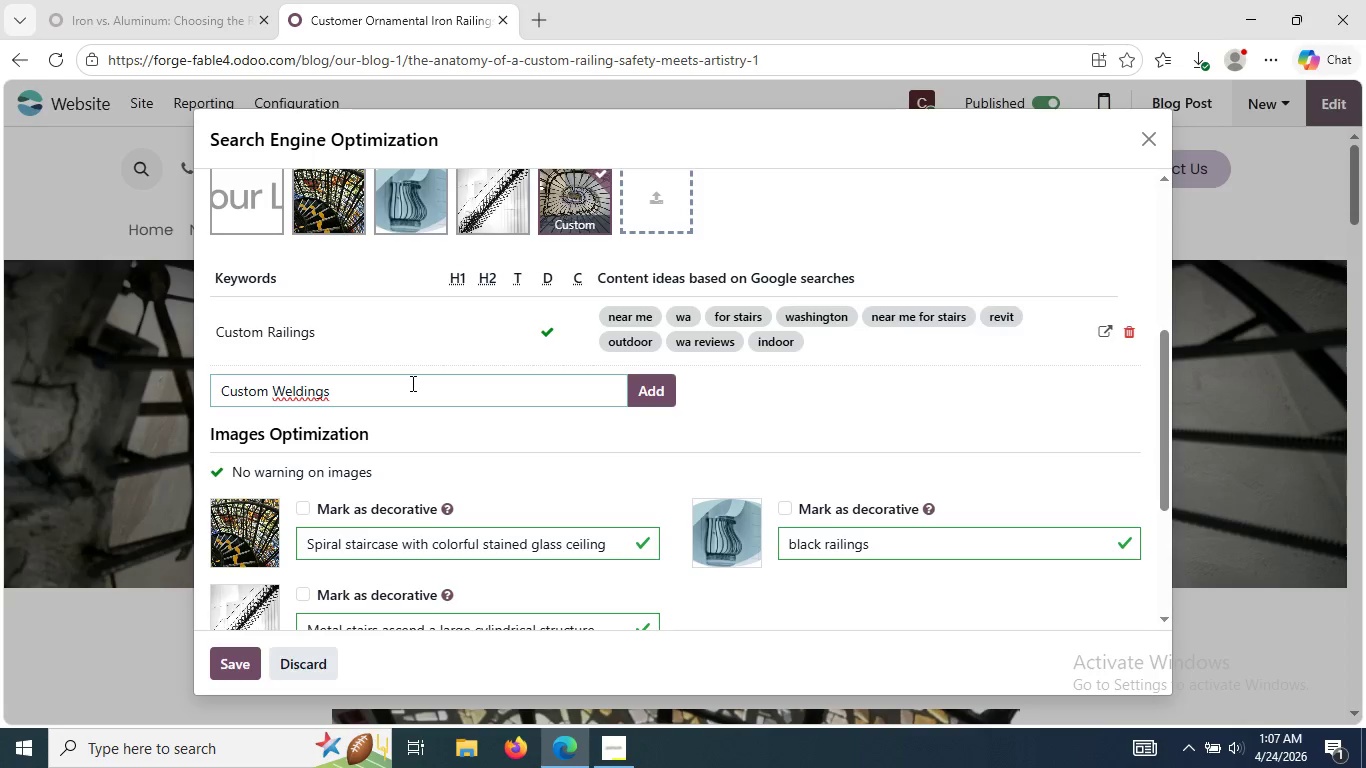 
right_click([304, 396])
 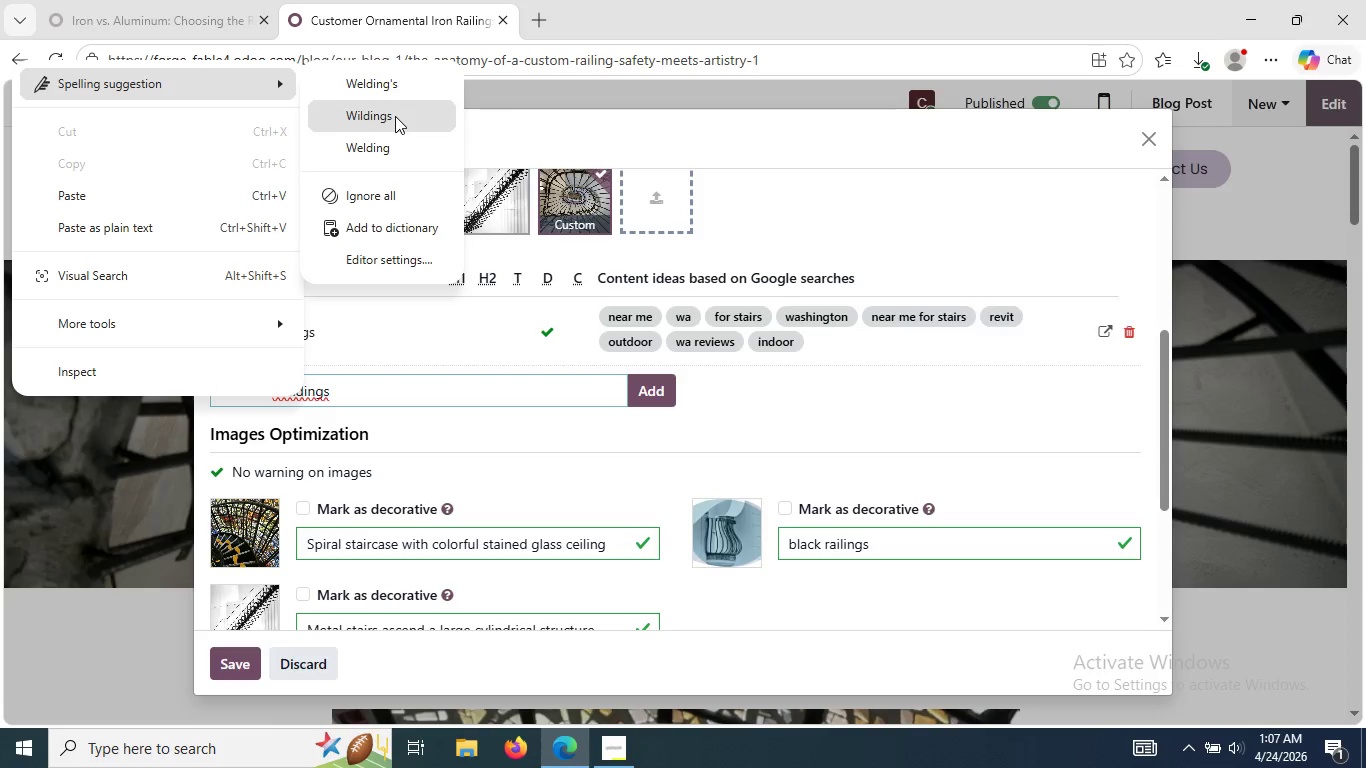 
wait(11.2)
 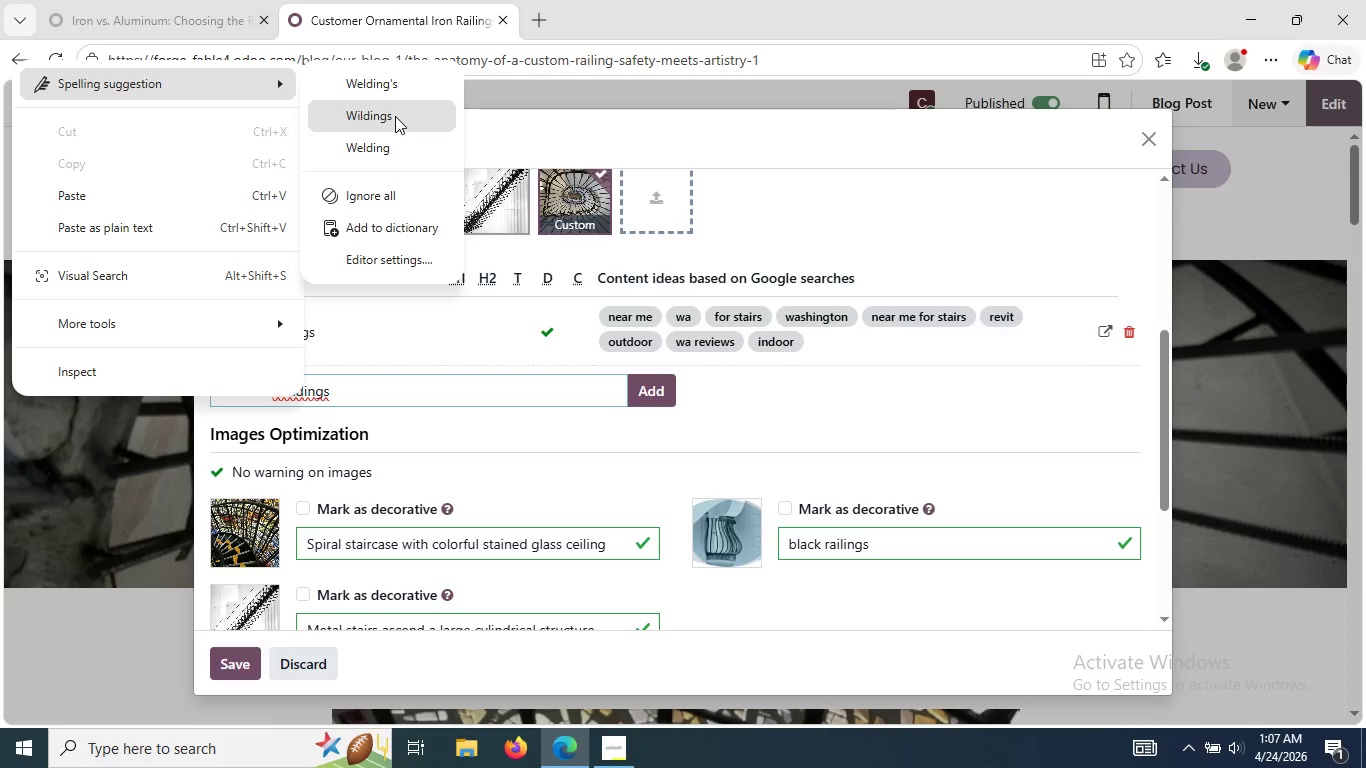 
left_click([396, 140])
 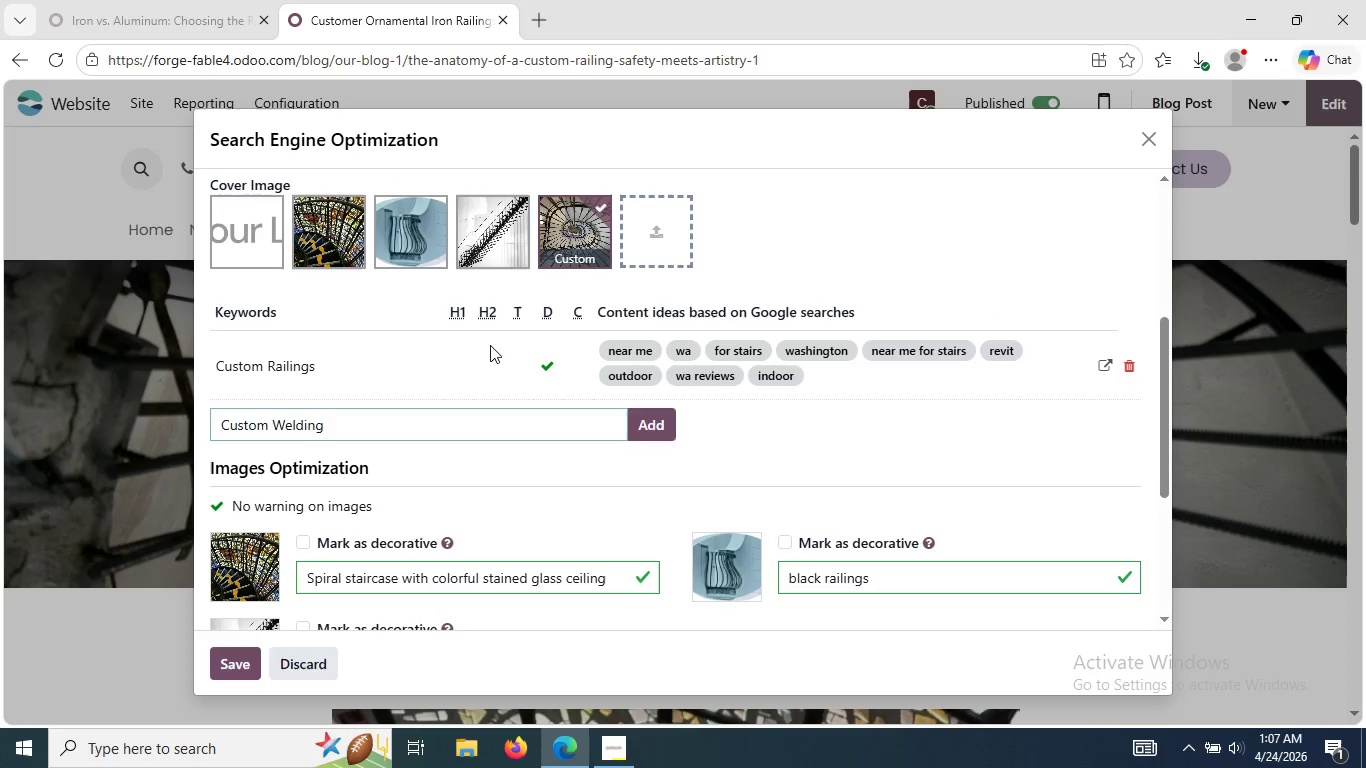 
left_click([653, 422])
 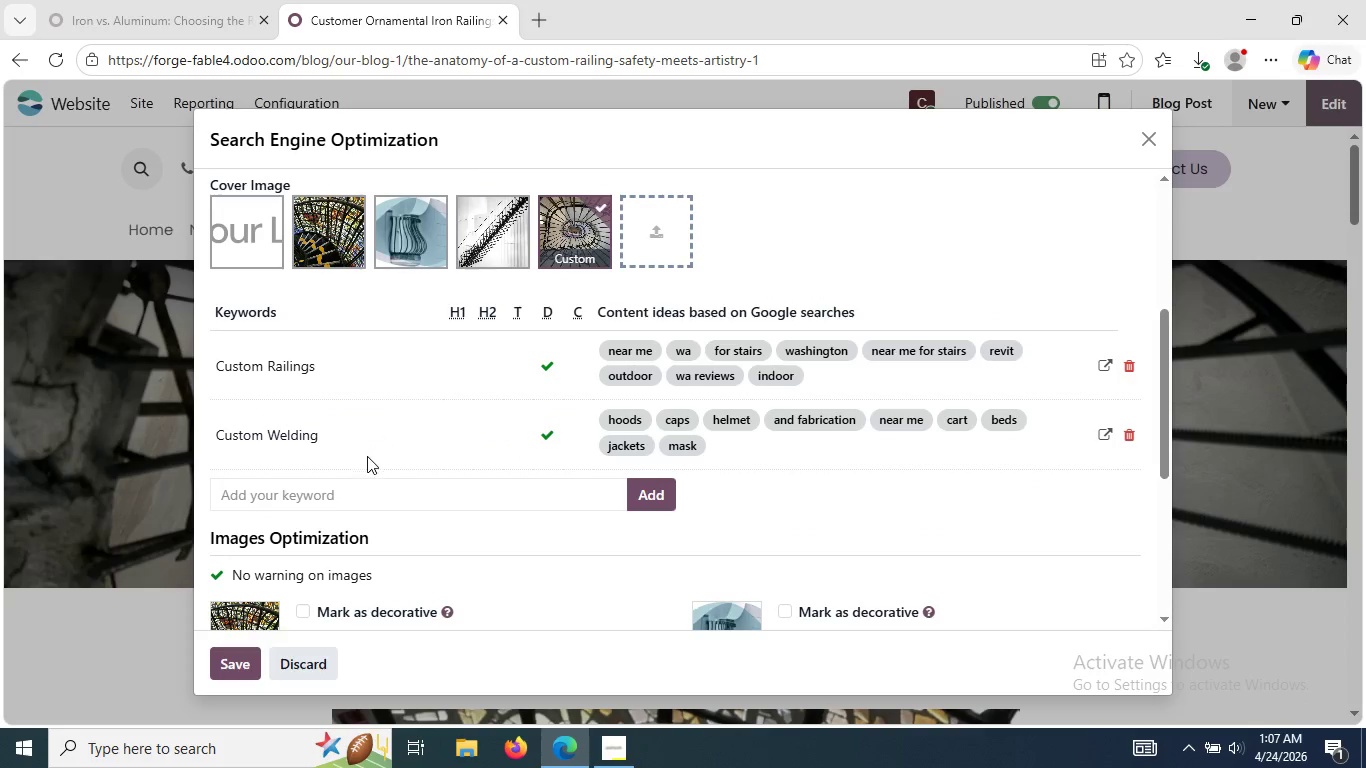 
left_click([376, 492])
 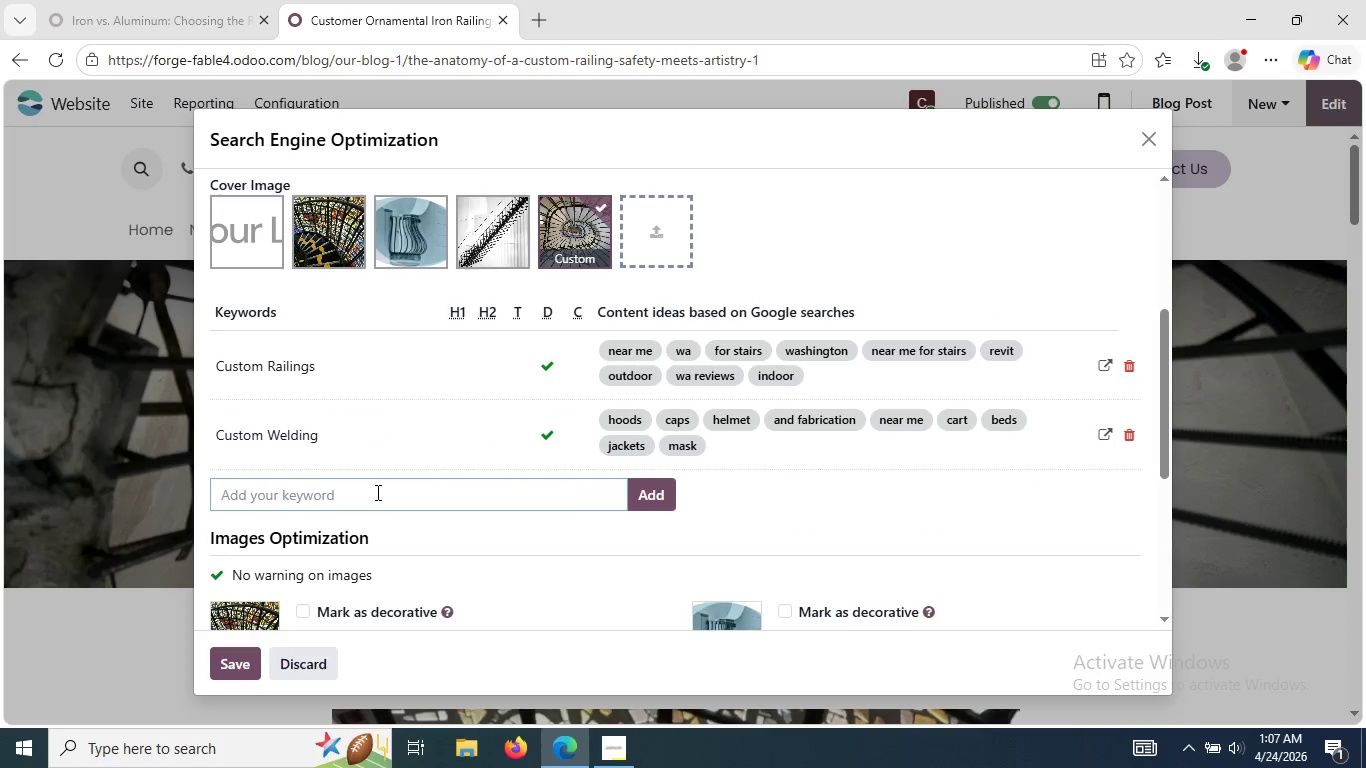 
type(Custom )
 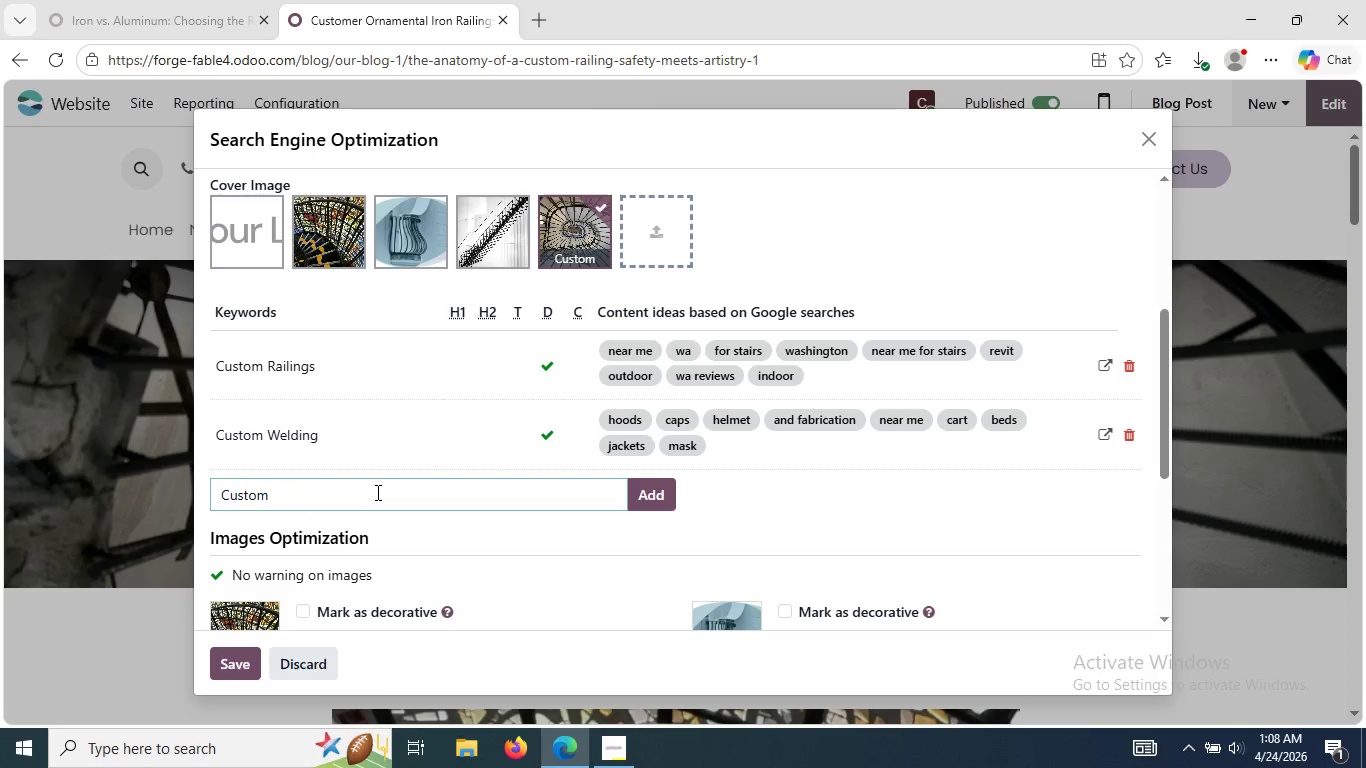 
hold_key(key=ShiftLeft, duration=0.38)
 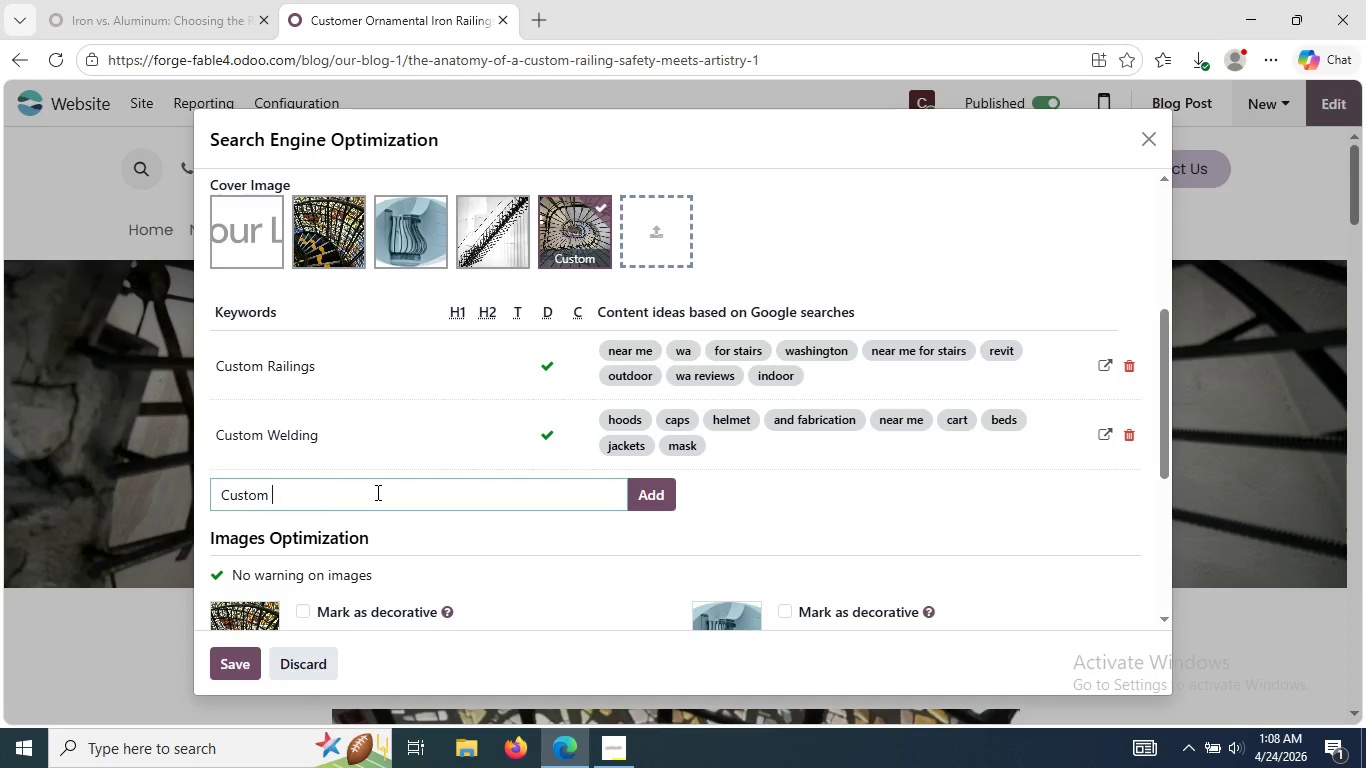 
hold_key(key=Backspace, duration=1.05)
 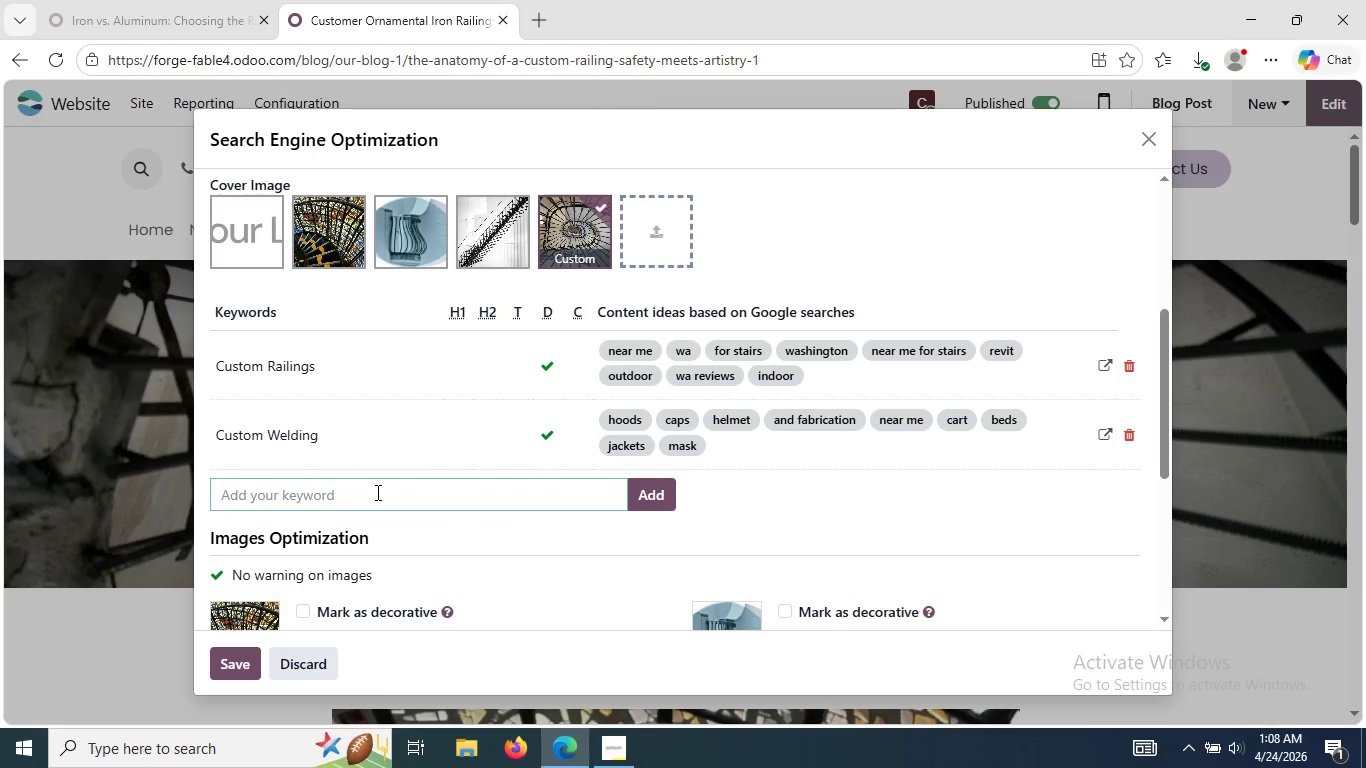 
wait(33.89)
 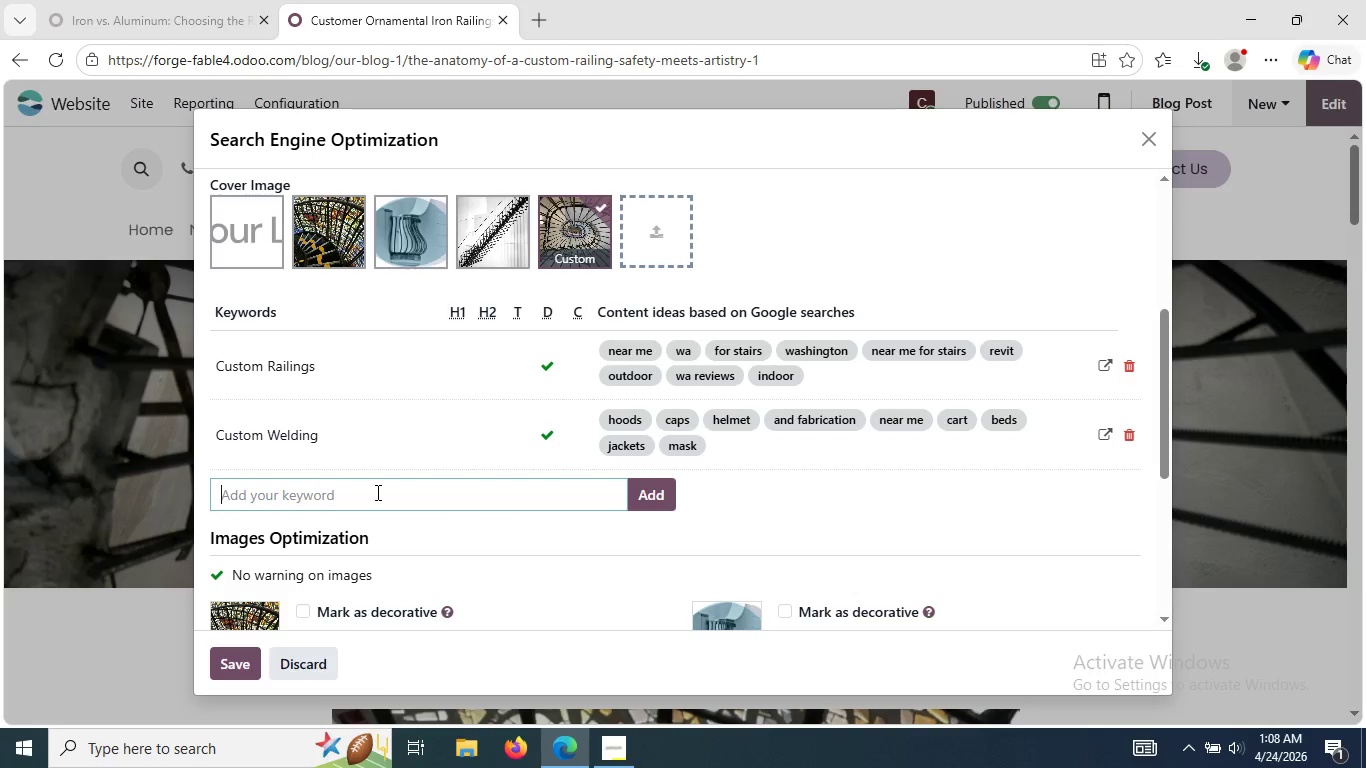 
type(Metal Stair Railings)
 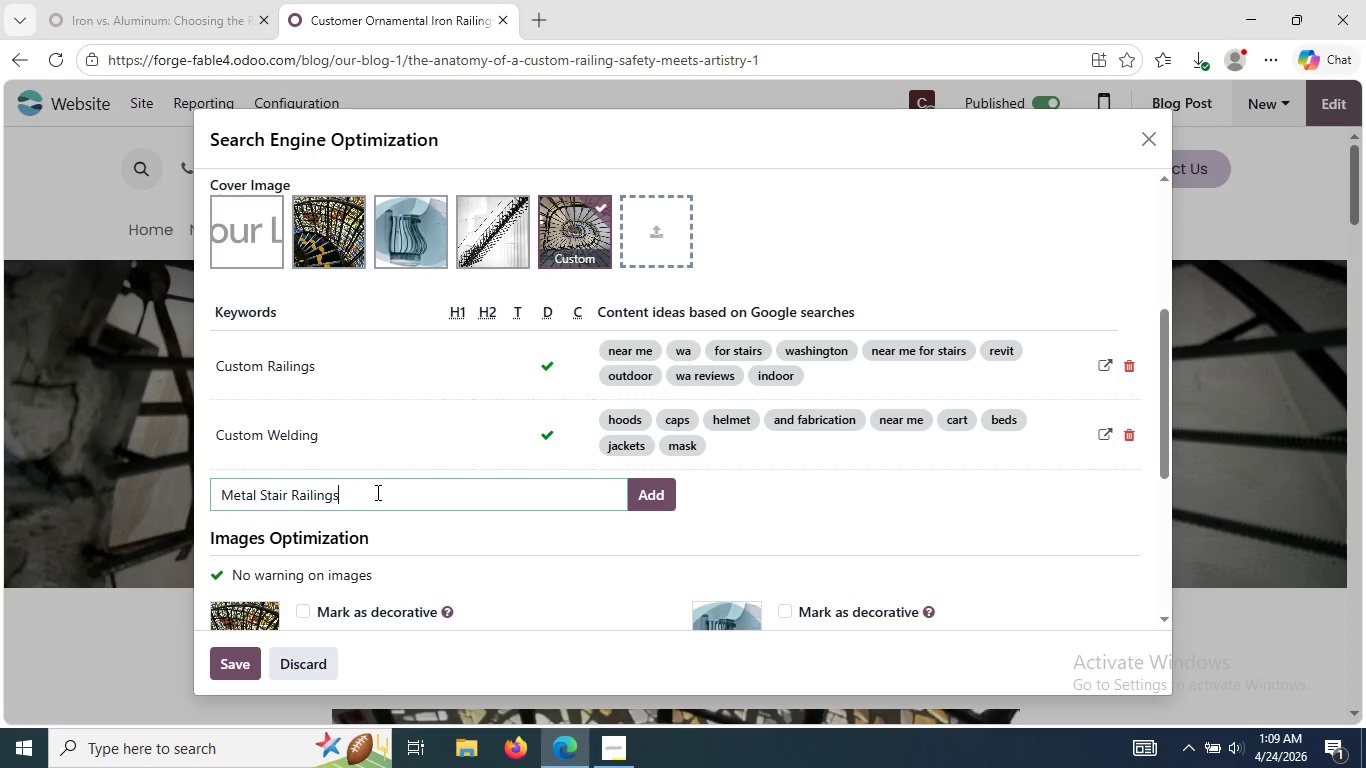 
left_click([643, 491])
 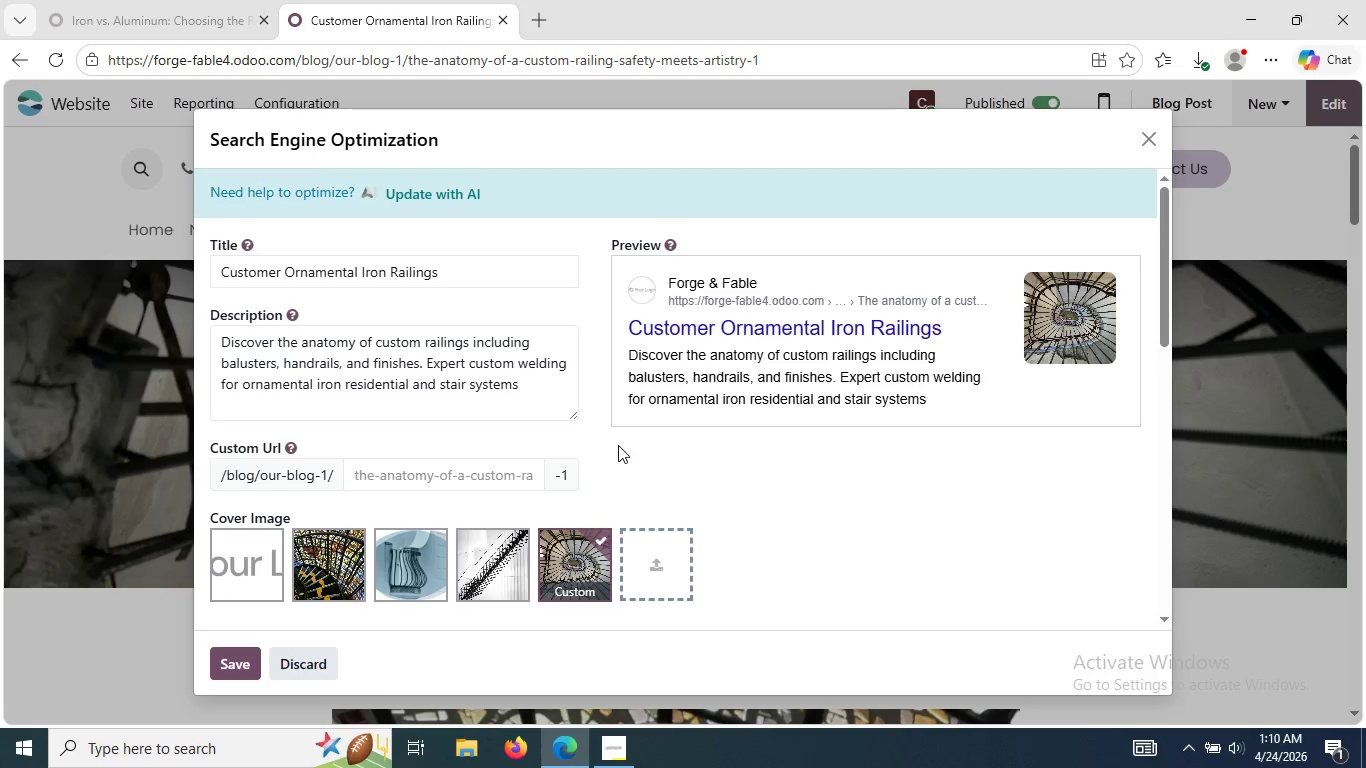 
wait(85.28)
 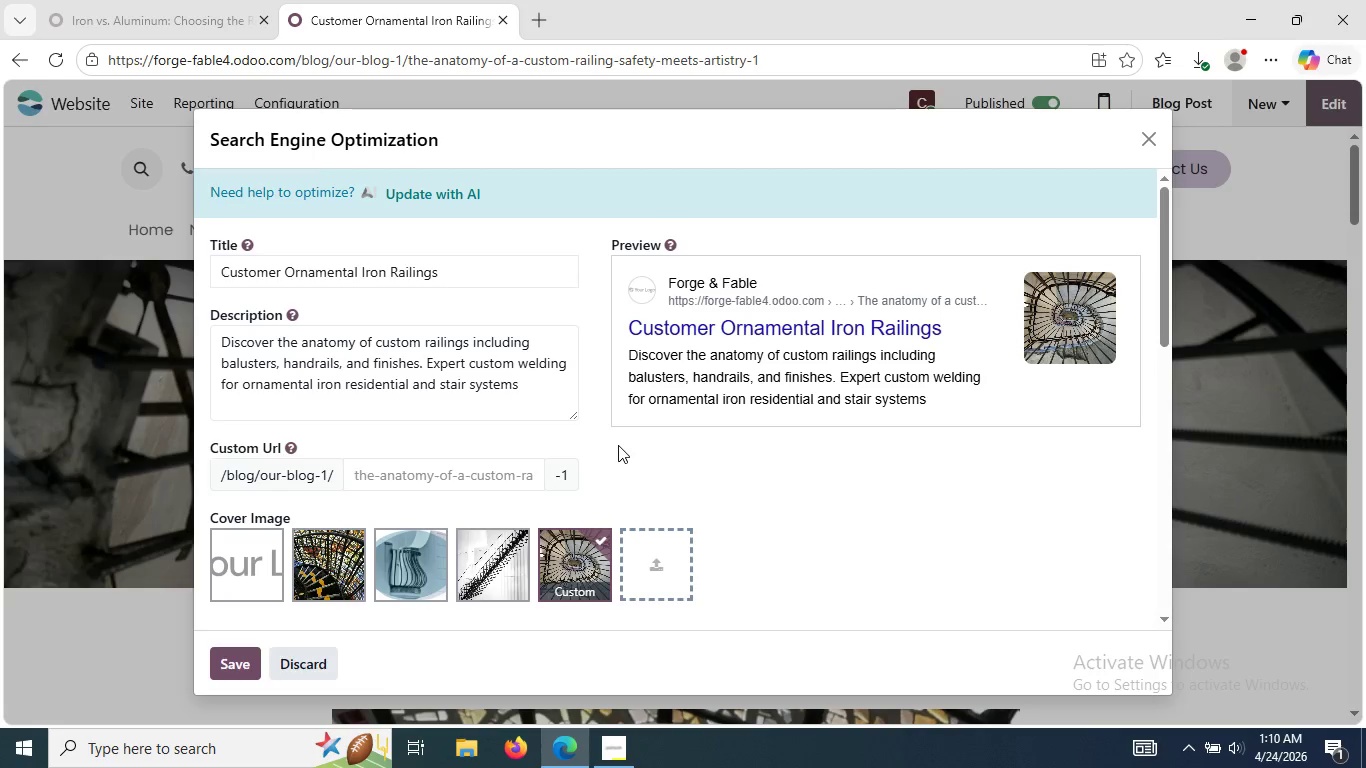 
left_click([628, 747])